 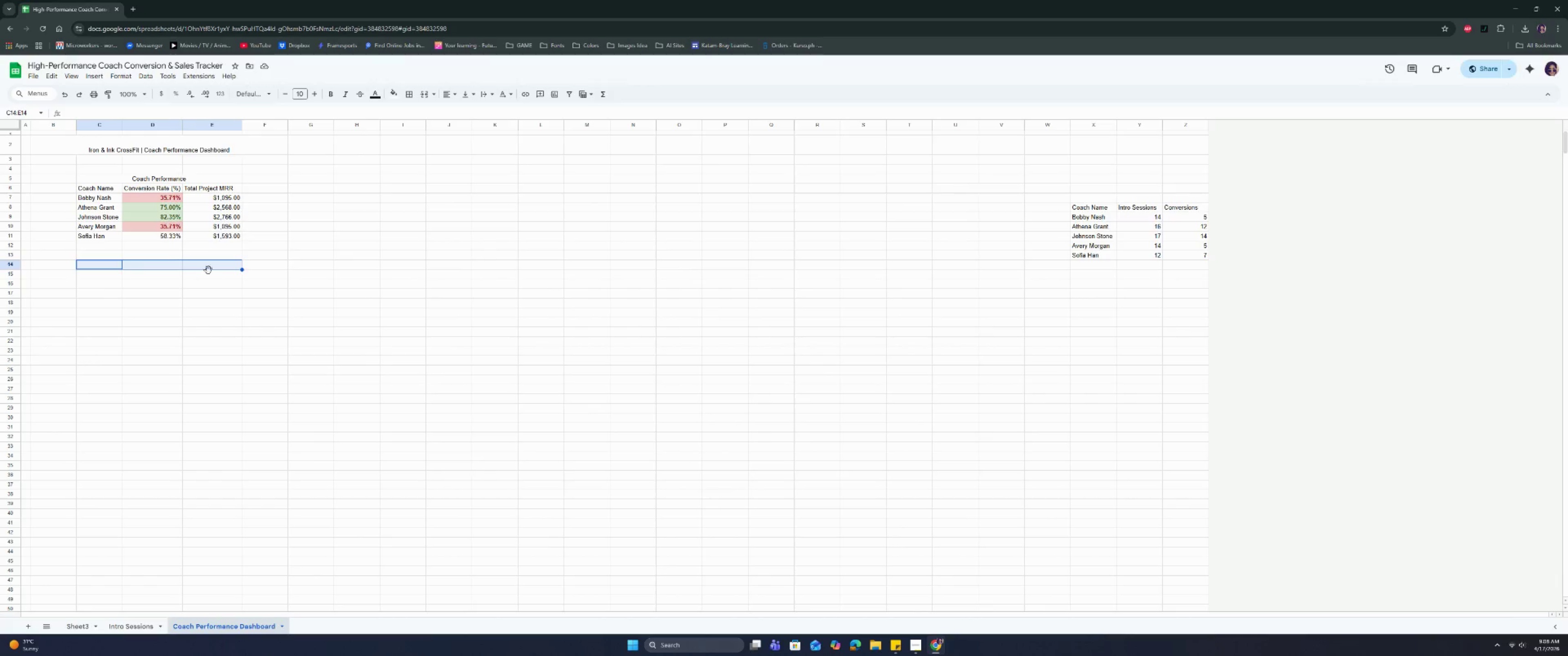 
left_click_drag(start_coordinate=[58, 267], to_coordinate=[128, 269])
 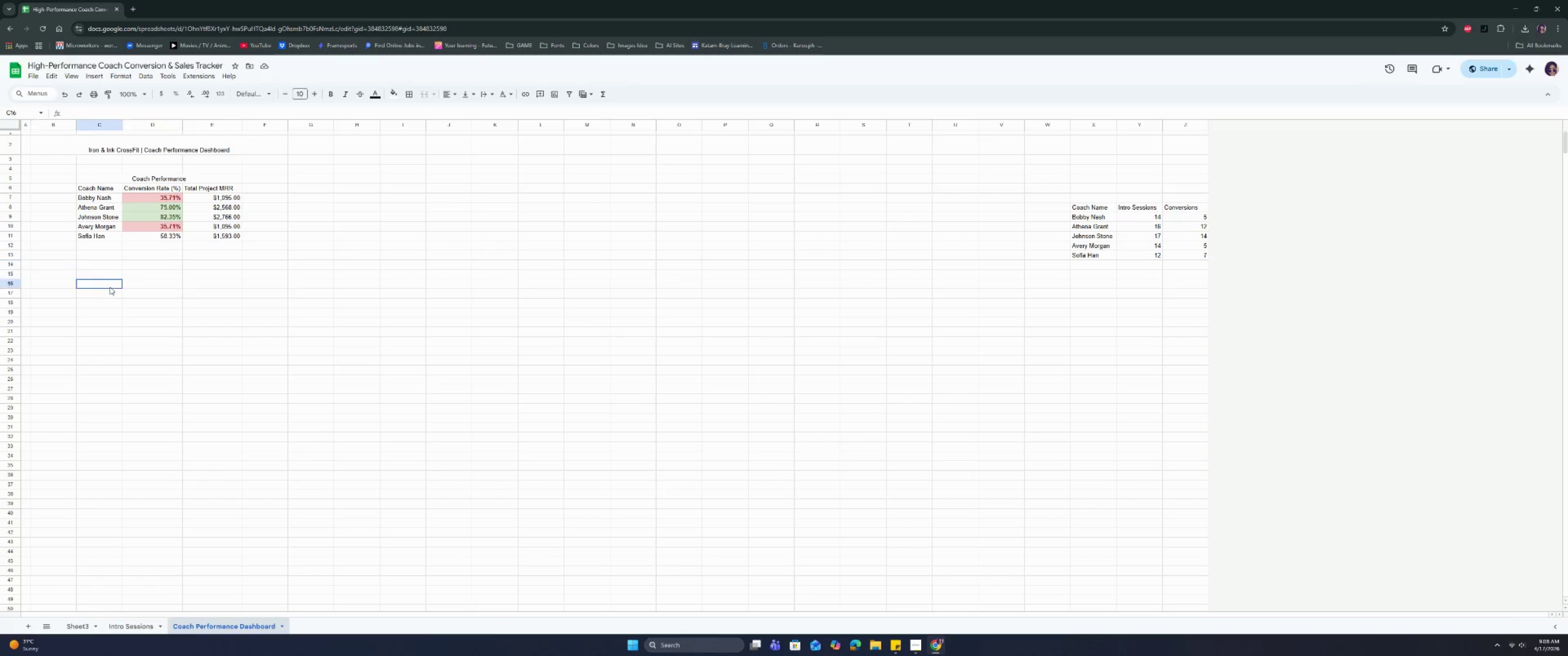 
left_click([110, 287])
 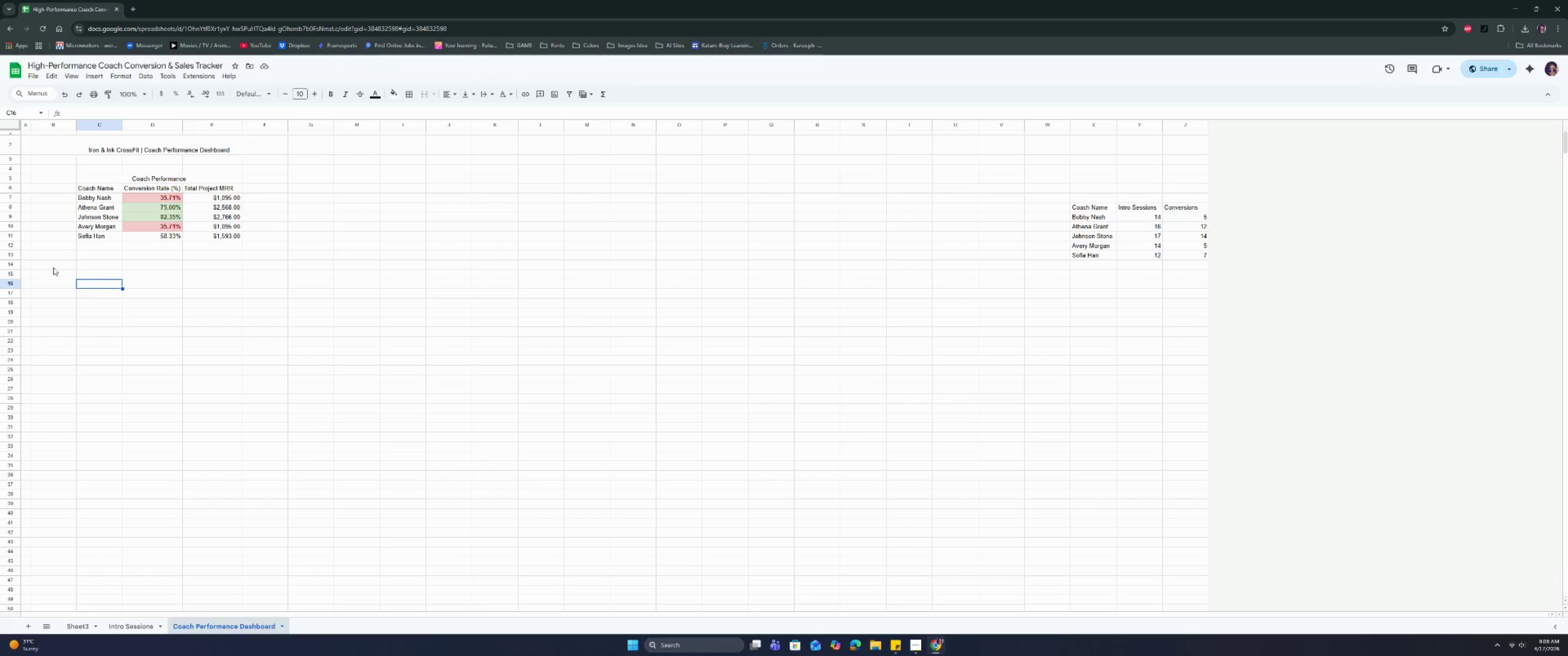 
left_click([52, 266])
 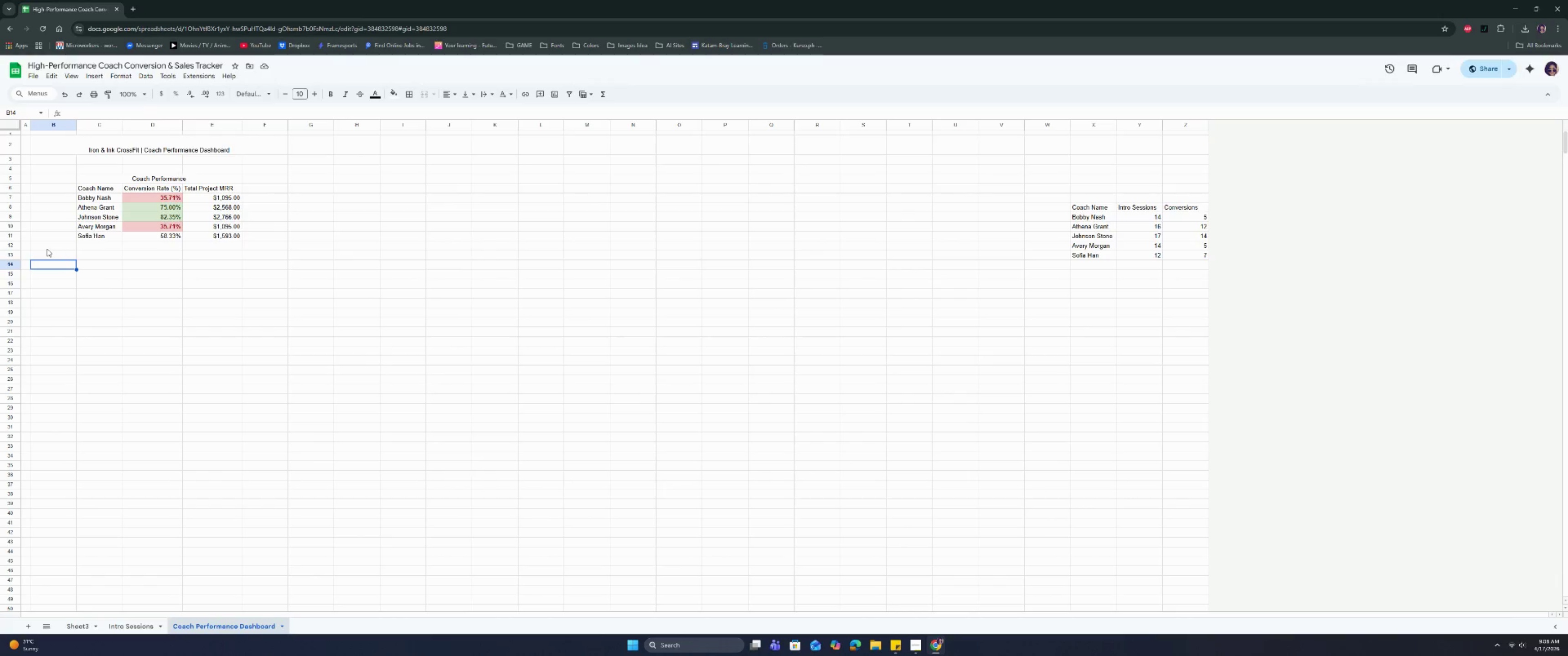 
left_click_drag(start_coordinate=[47, 249], to_coordinate=[232, 251])
 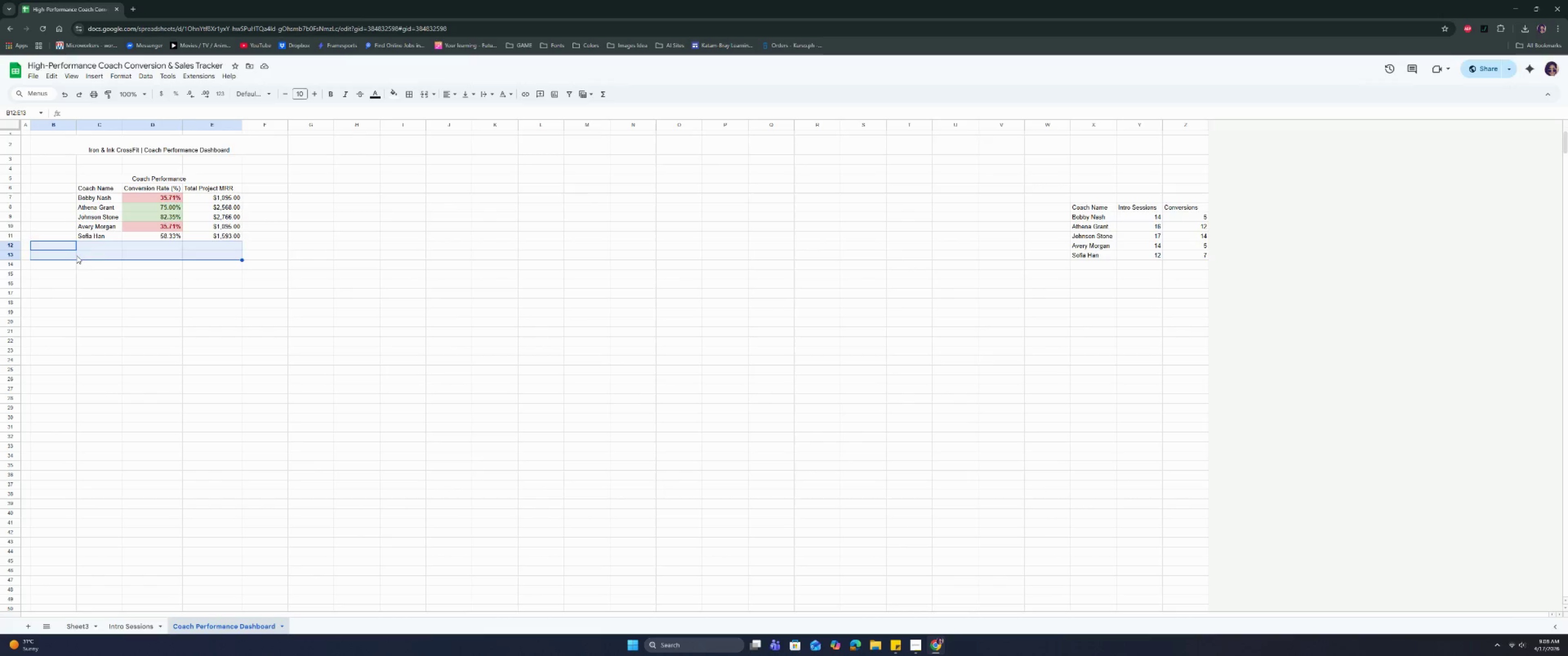 
left_click_drag(start_coordinate=[58, 254], to_coordinate=[268, 260])
 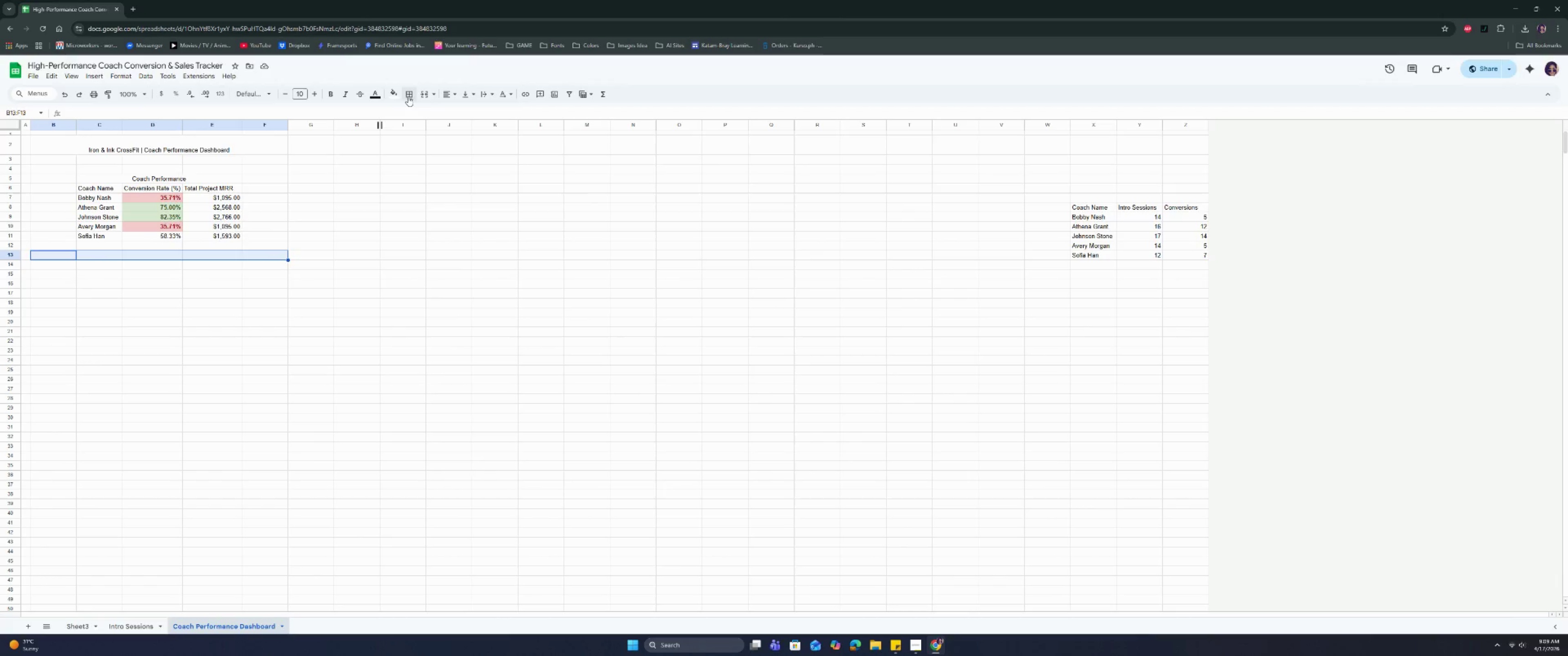 
left_click([409, 96])
 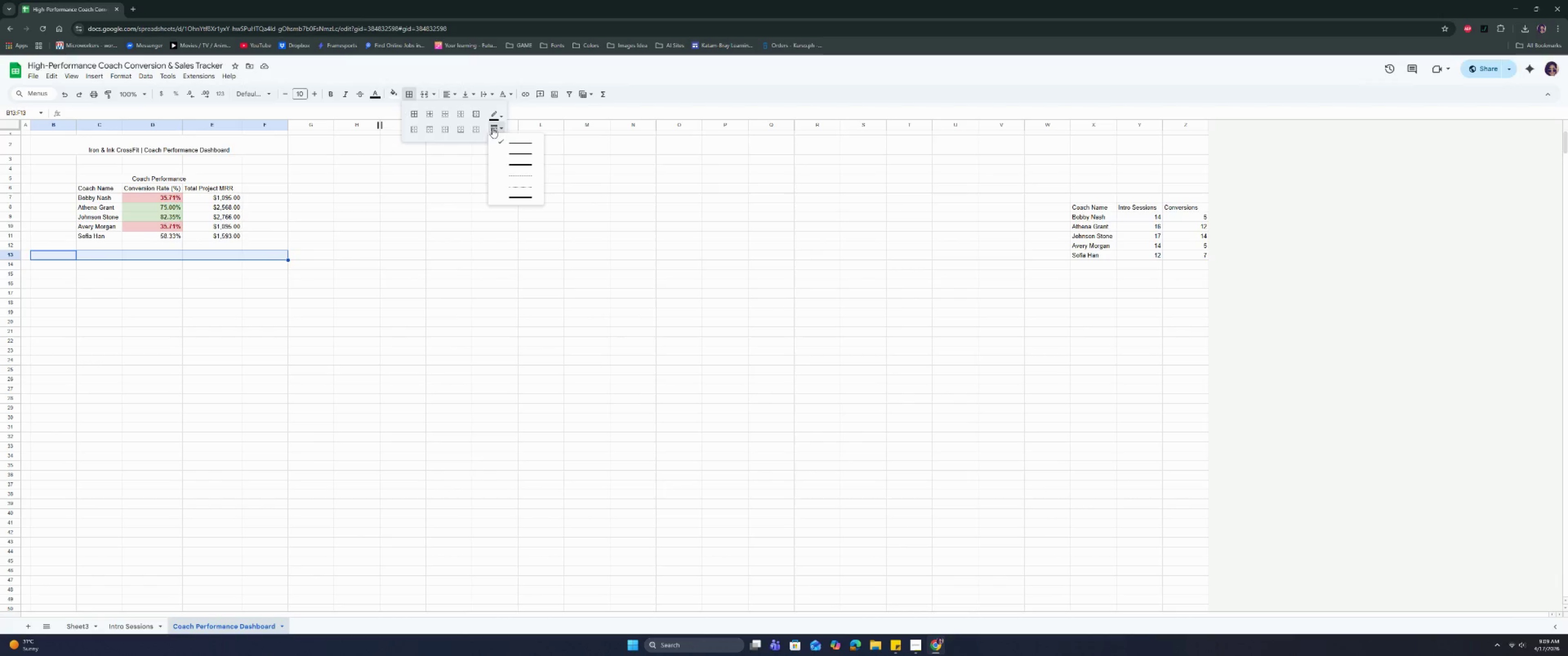 
double_click([511, 167])
 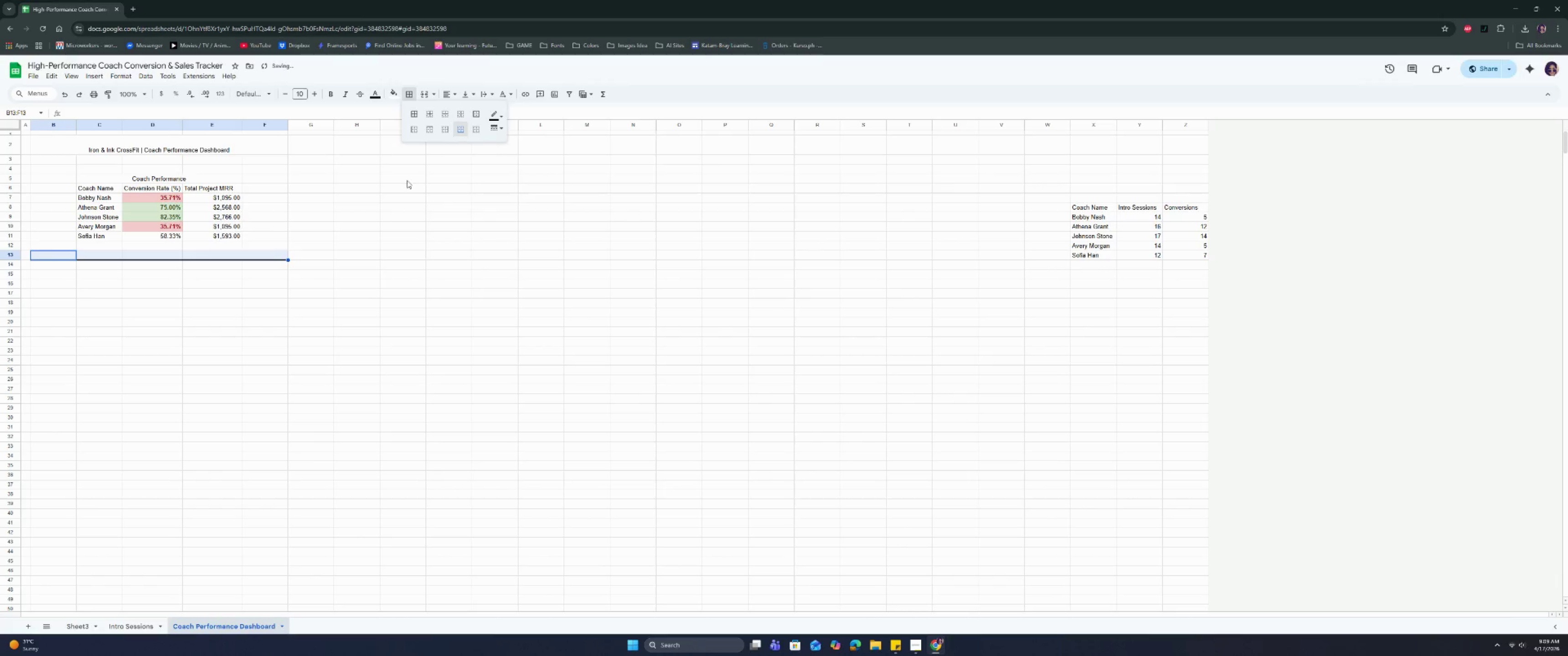 
double_click([258, 308])